 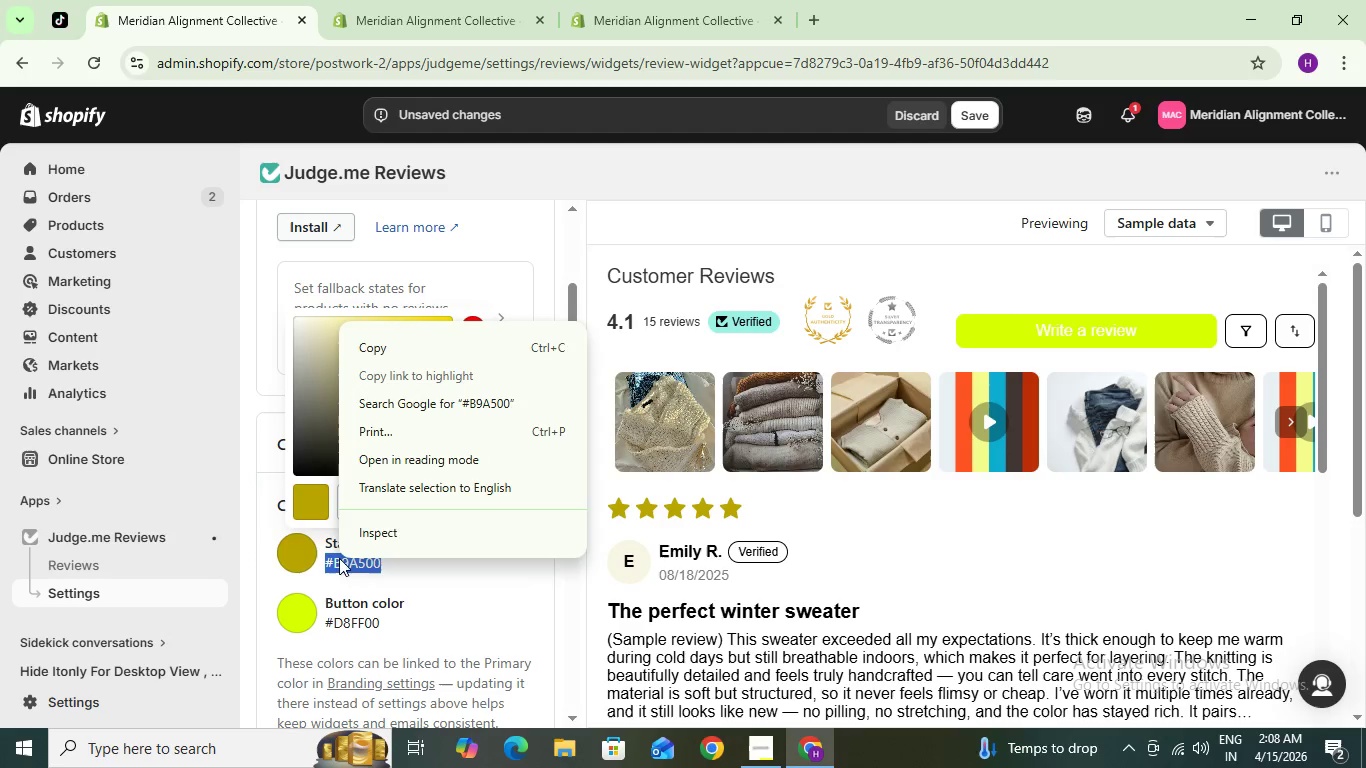 
left_click([405, 348])
 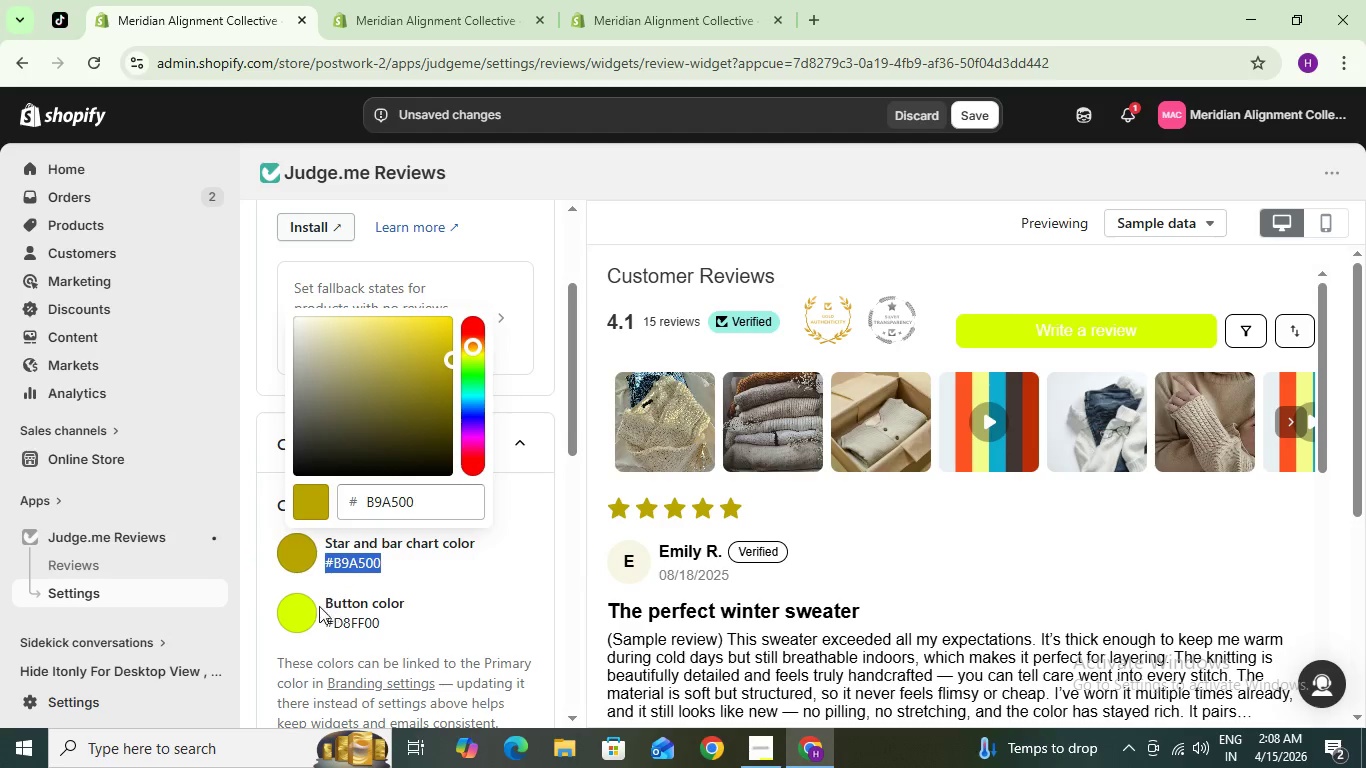 
left_click([305, 614])
 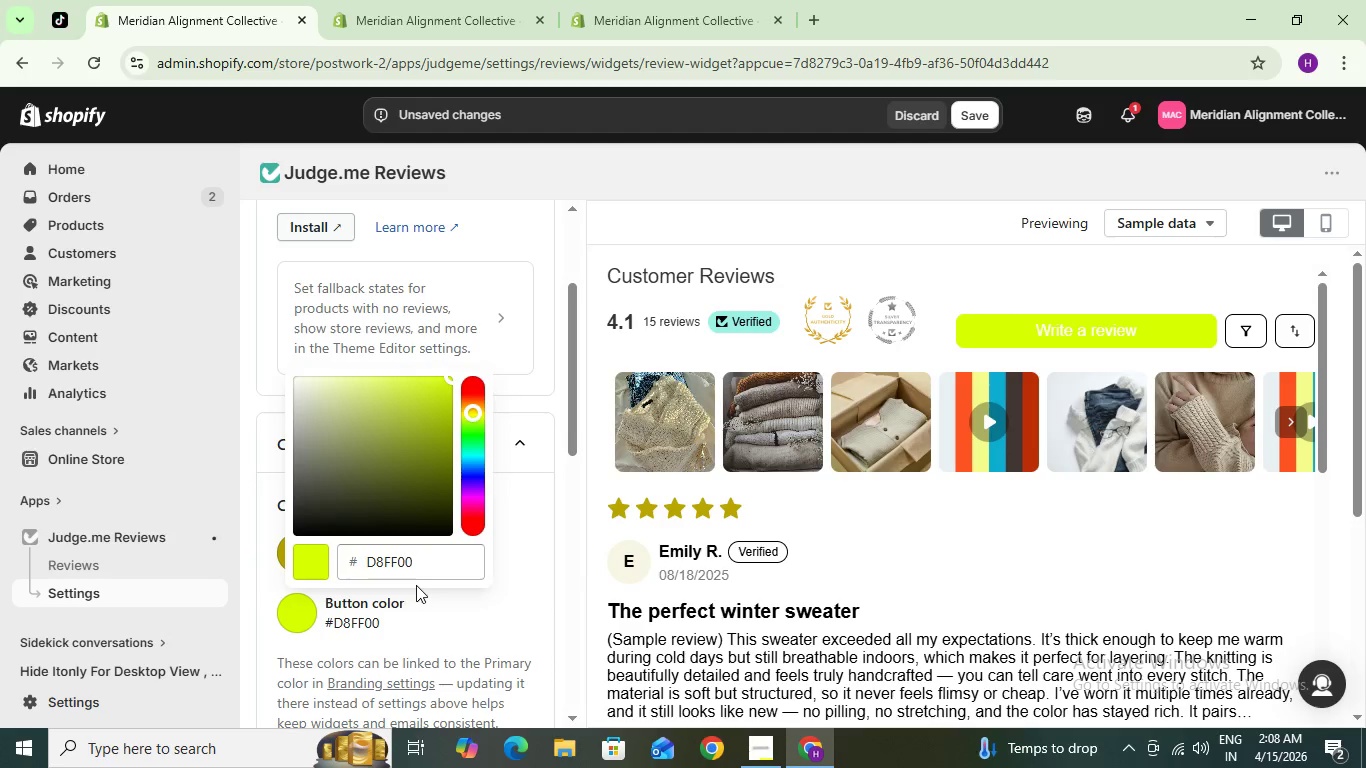 
left_click_drag(start_coordinate=[426, 563], to_coordinate=[284, 581])
 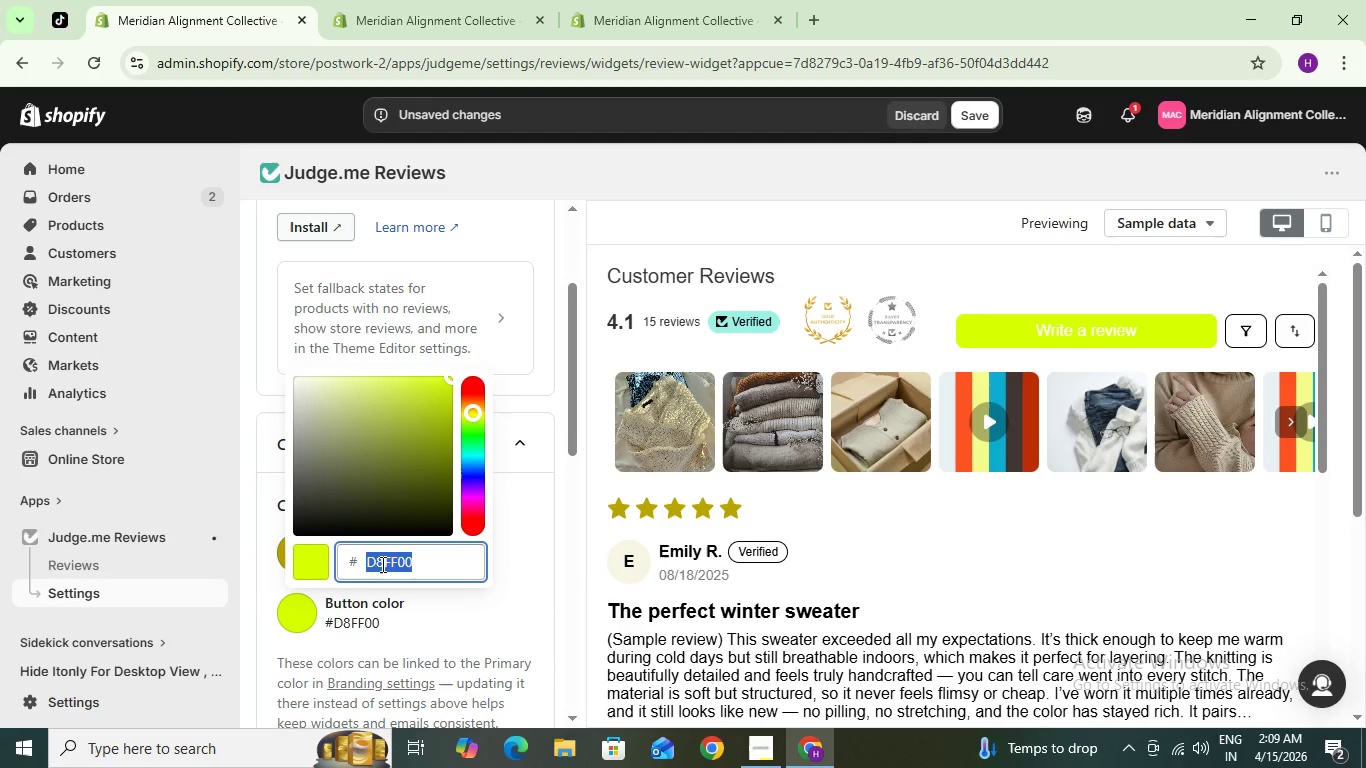 
right_click([382, 565])
 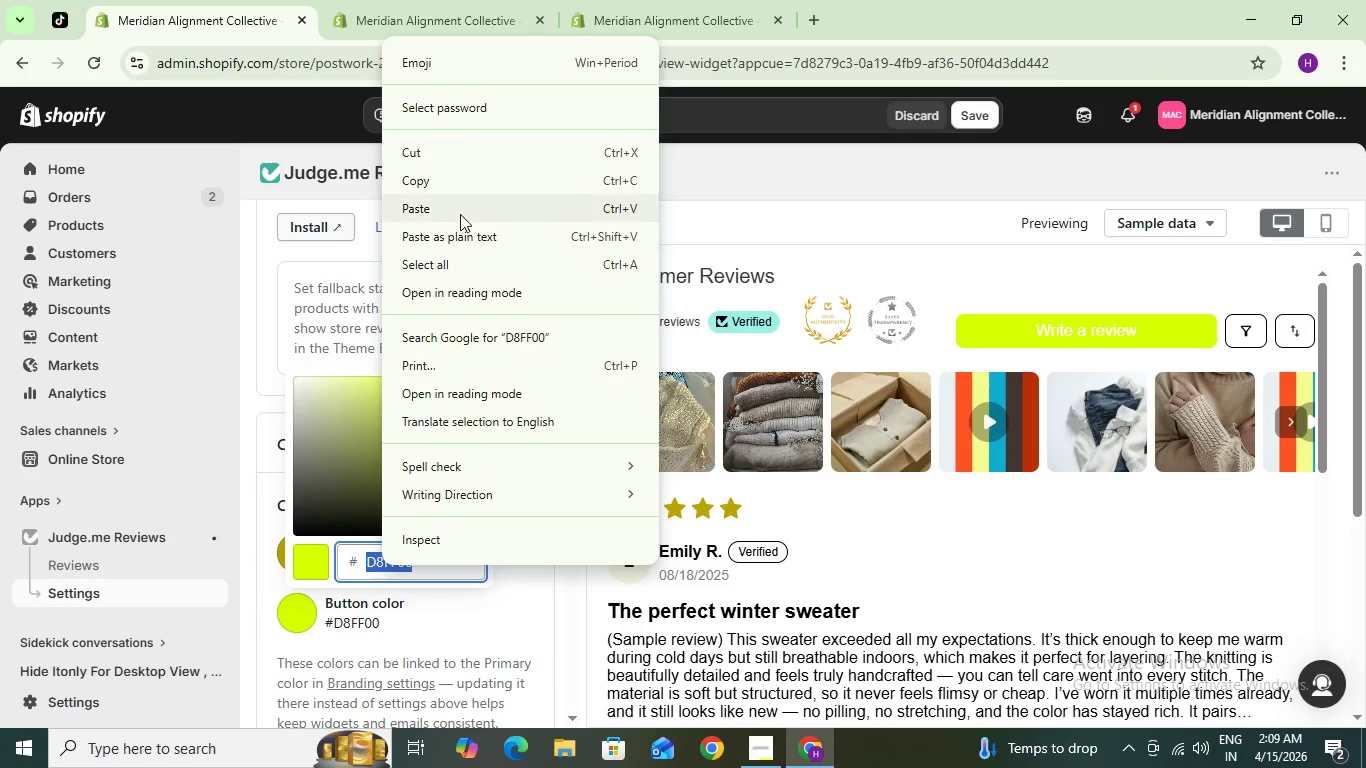 
left_click([456, 210])
 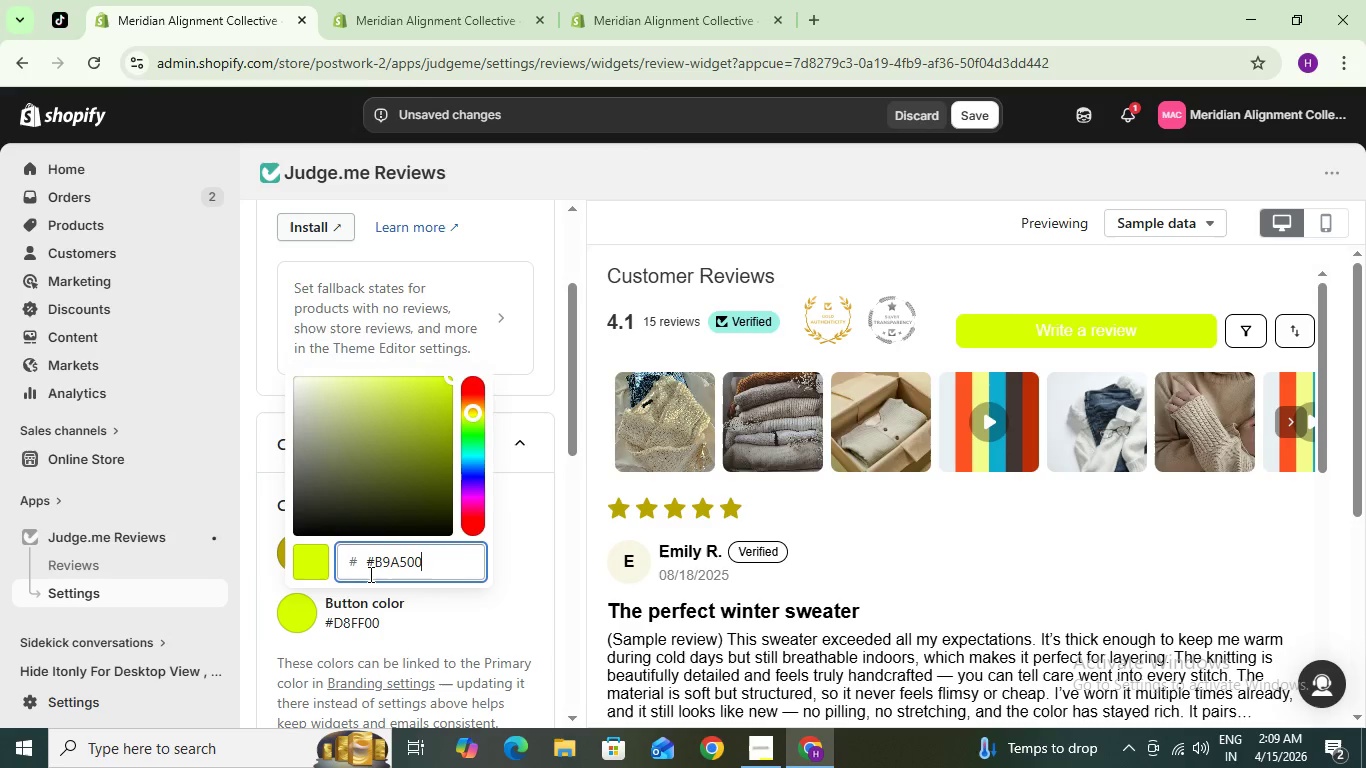 
left_click([375, 573])
 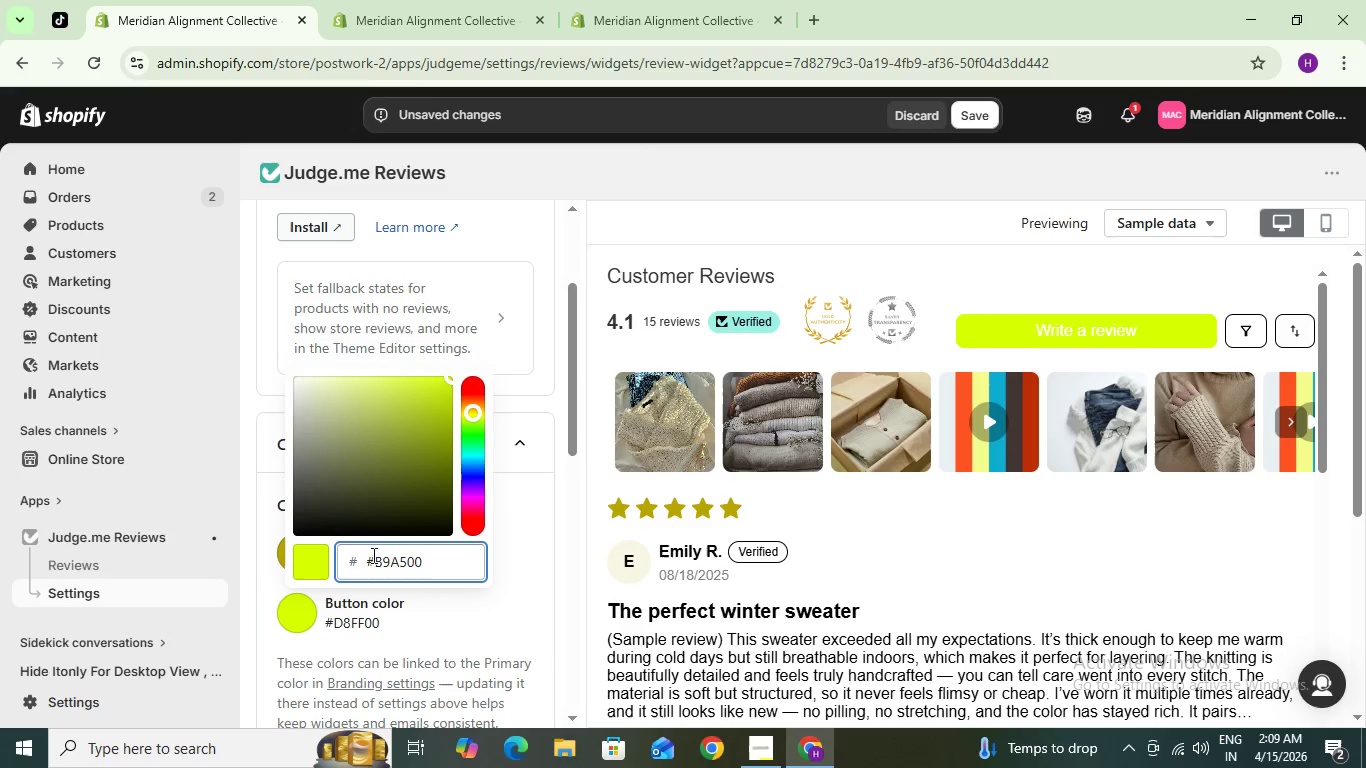 
key(Backspace)
 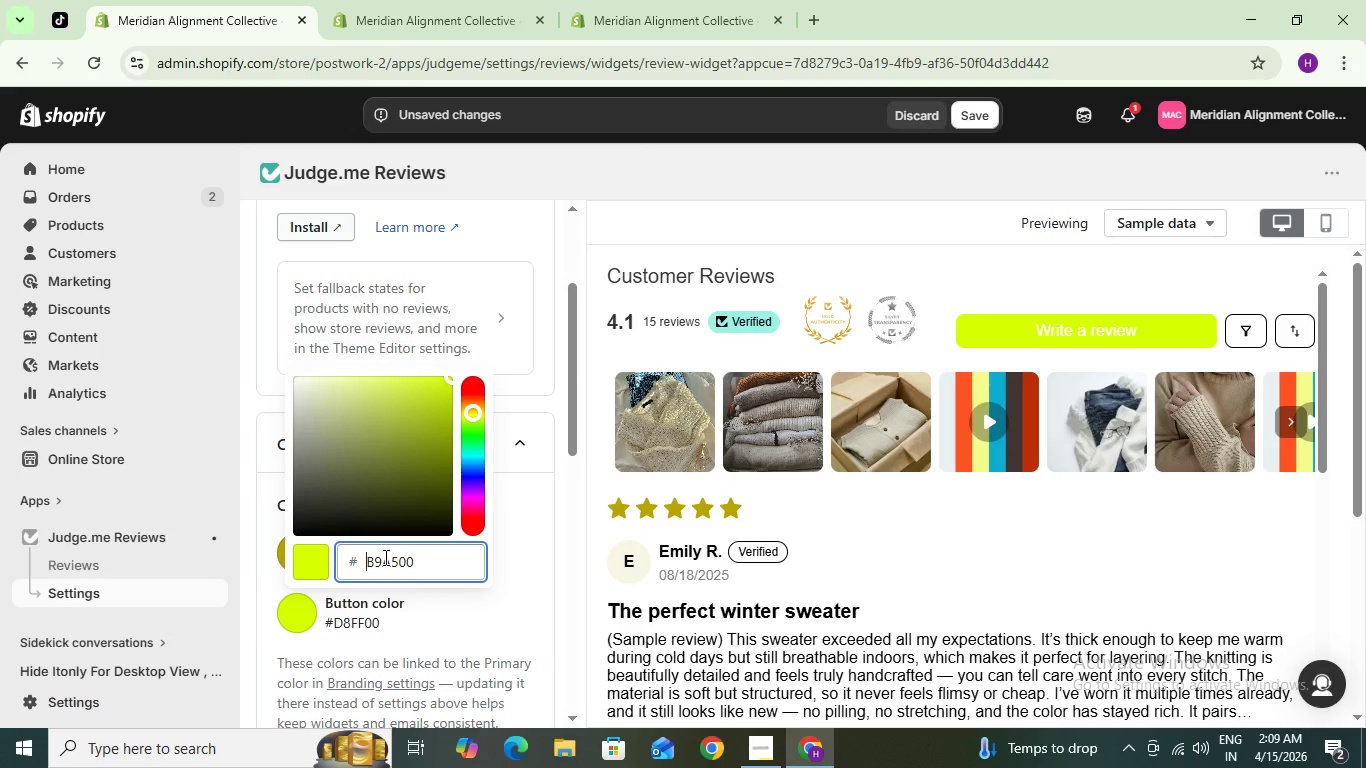 
left_click([417, 569])
 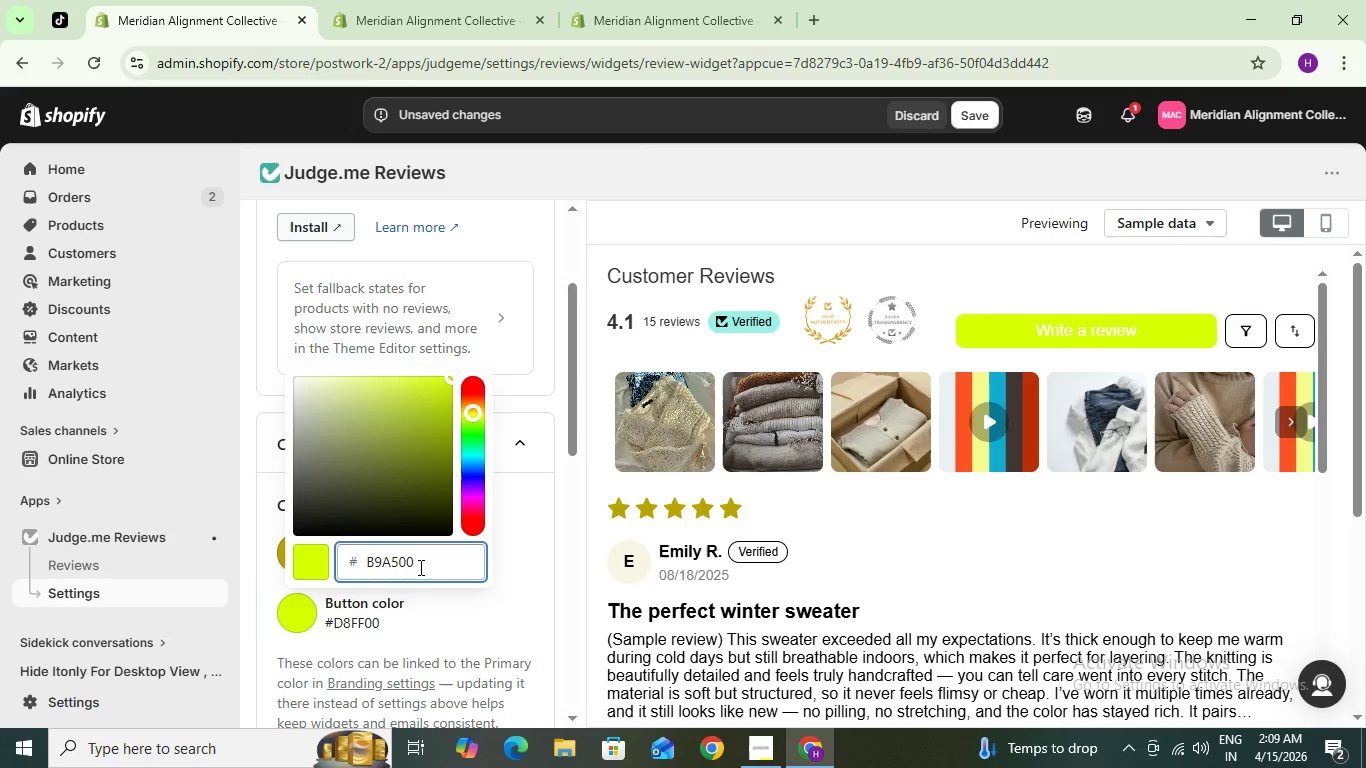 
key(Enter)
 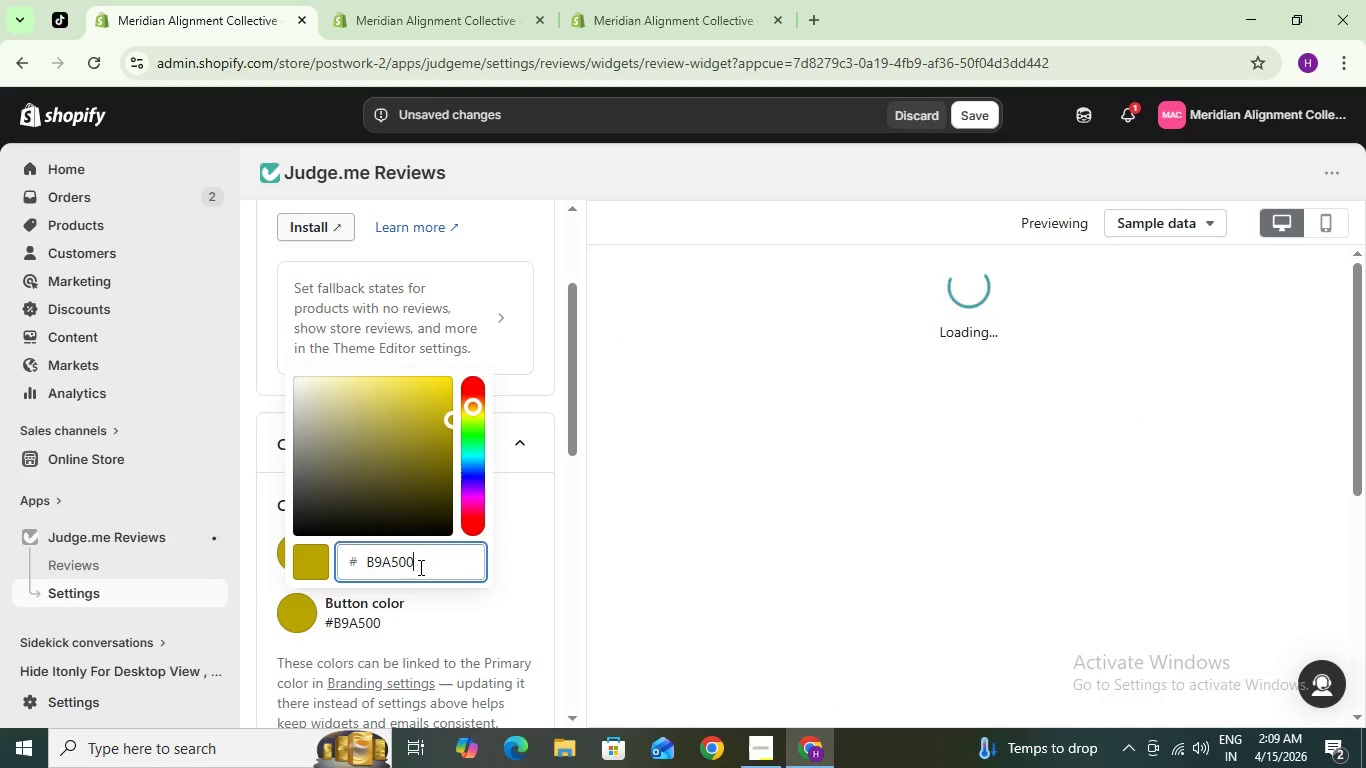 
wait(6.33)
 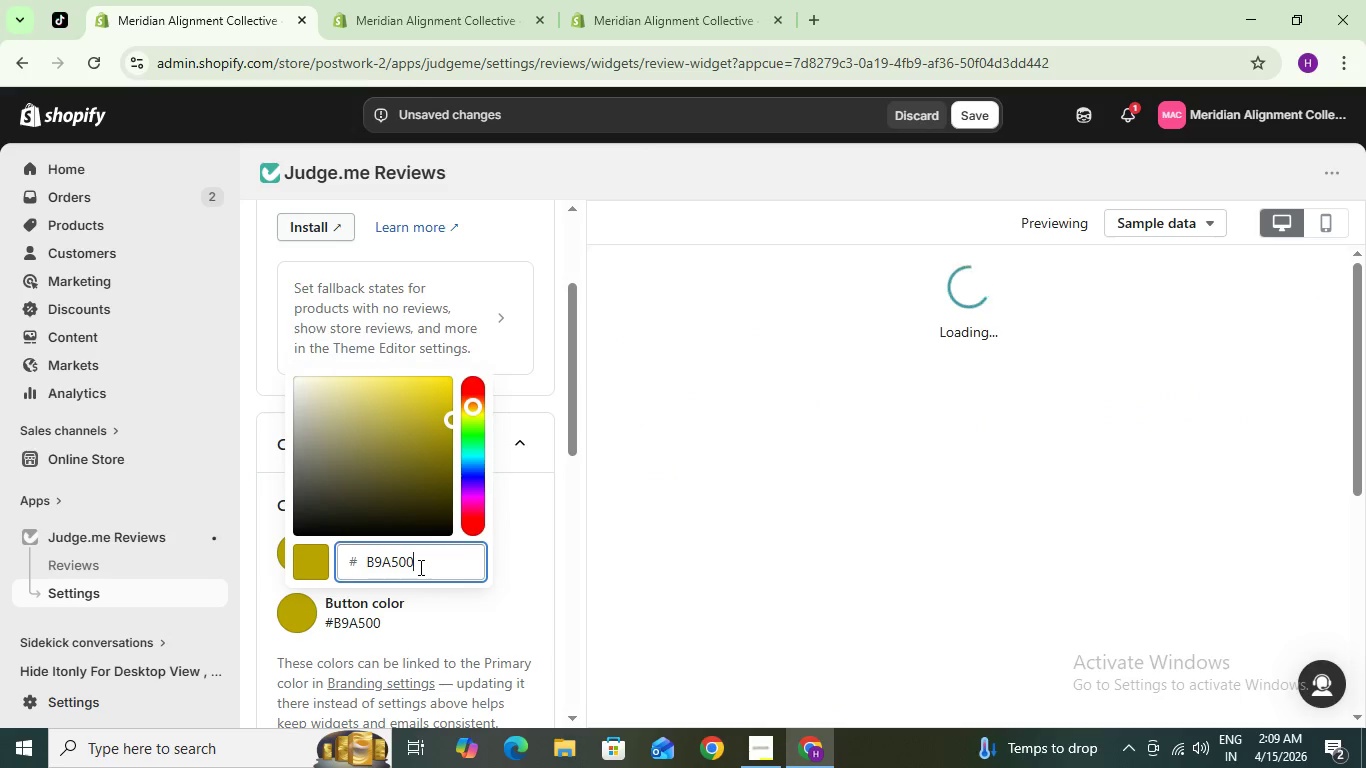 
scroll: coordinate [858, 496], scroll_direction: up, amount: 4.0
 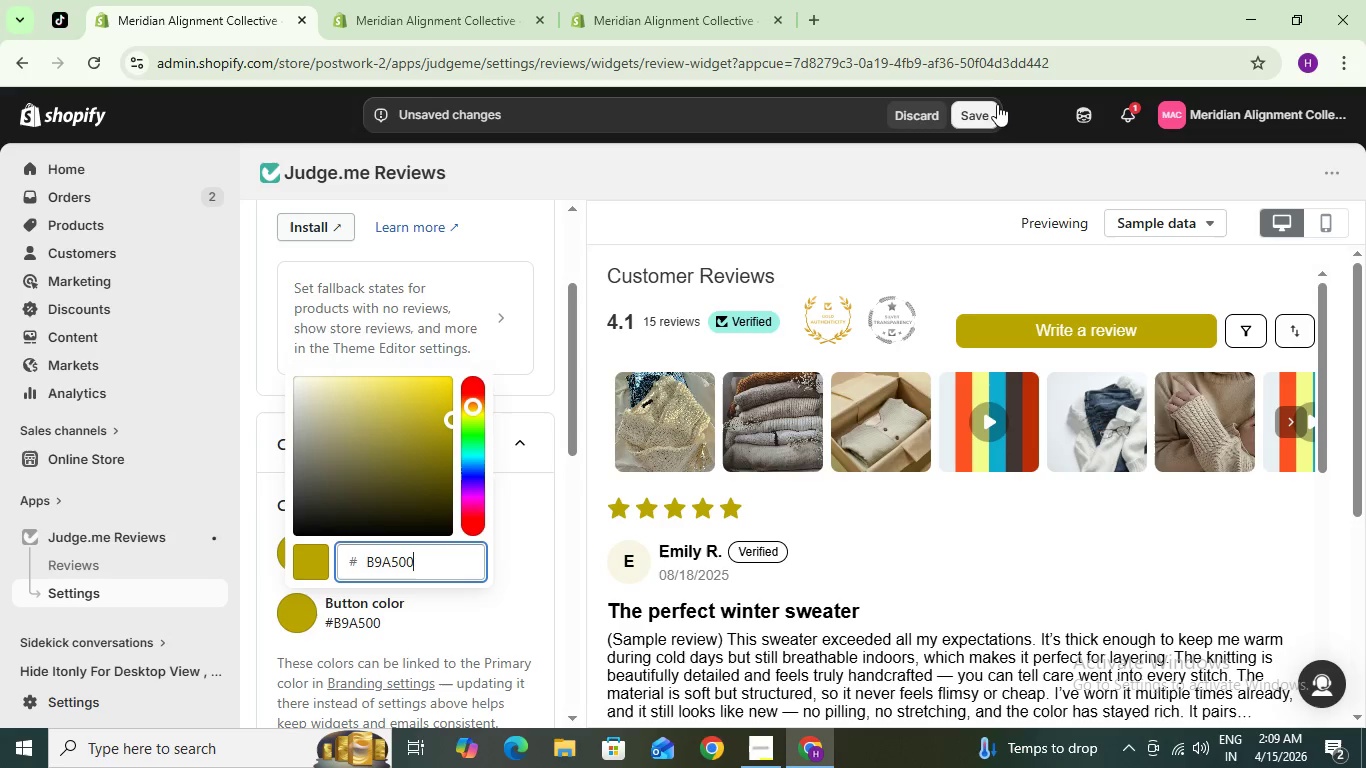 
left_click([978, 108])
 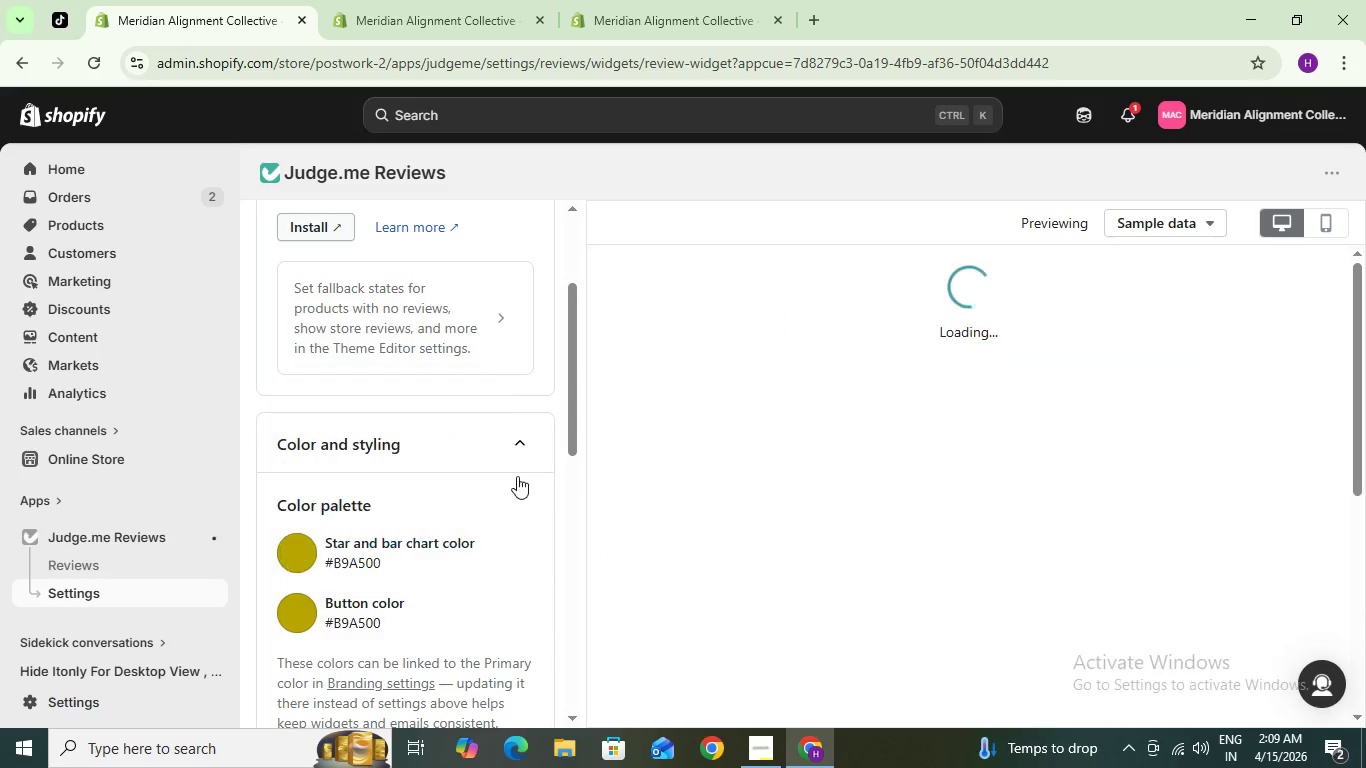 
scroll: coordinate [477, 470], scroll_direction: down, amount: 8.0
 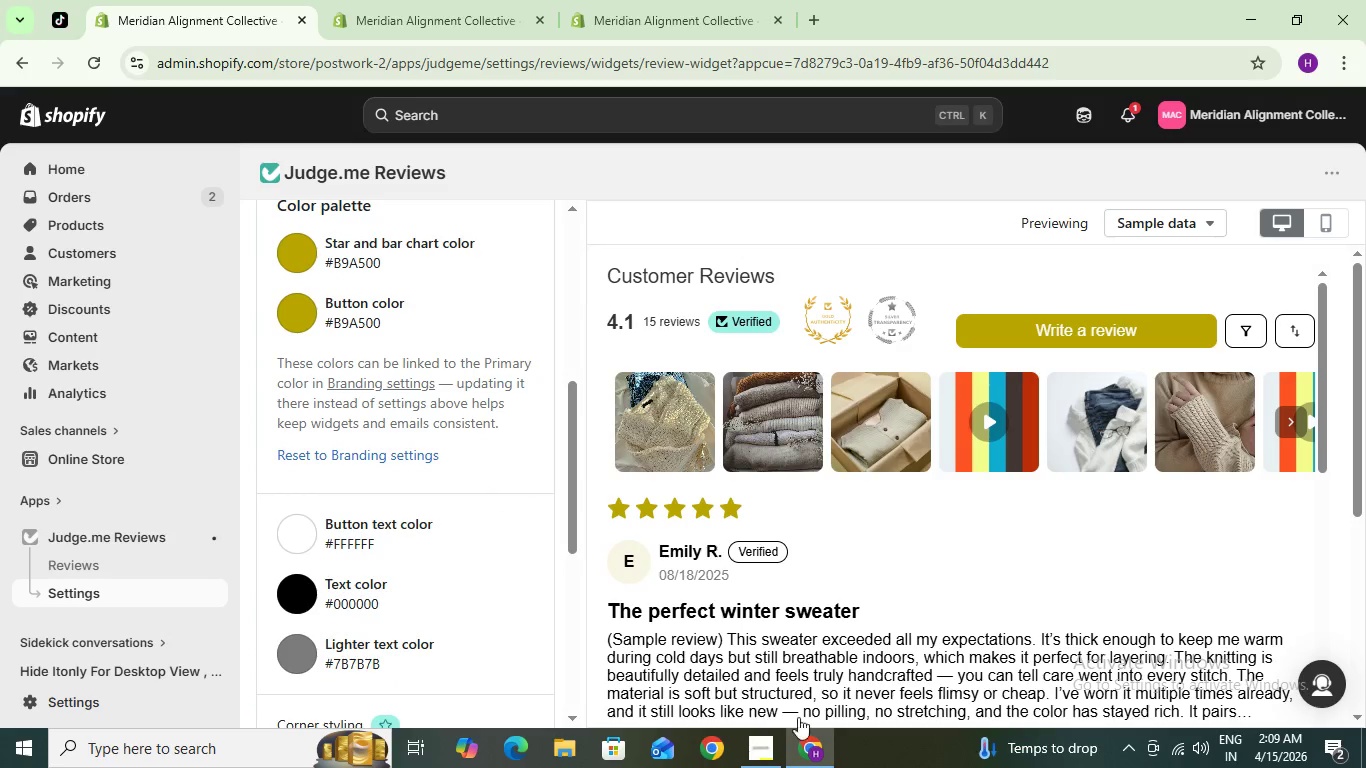 
left_click([759, 744])